 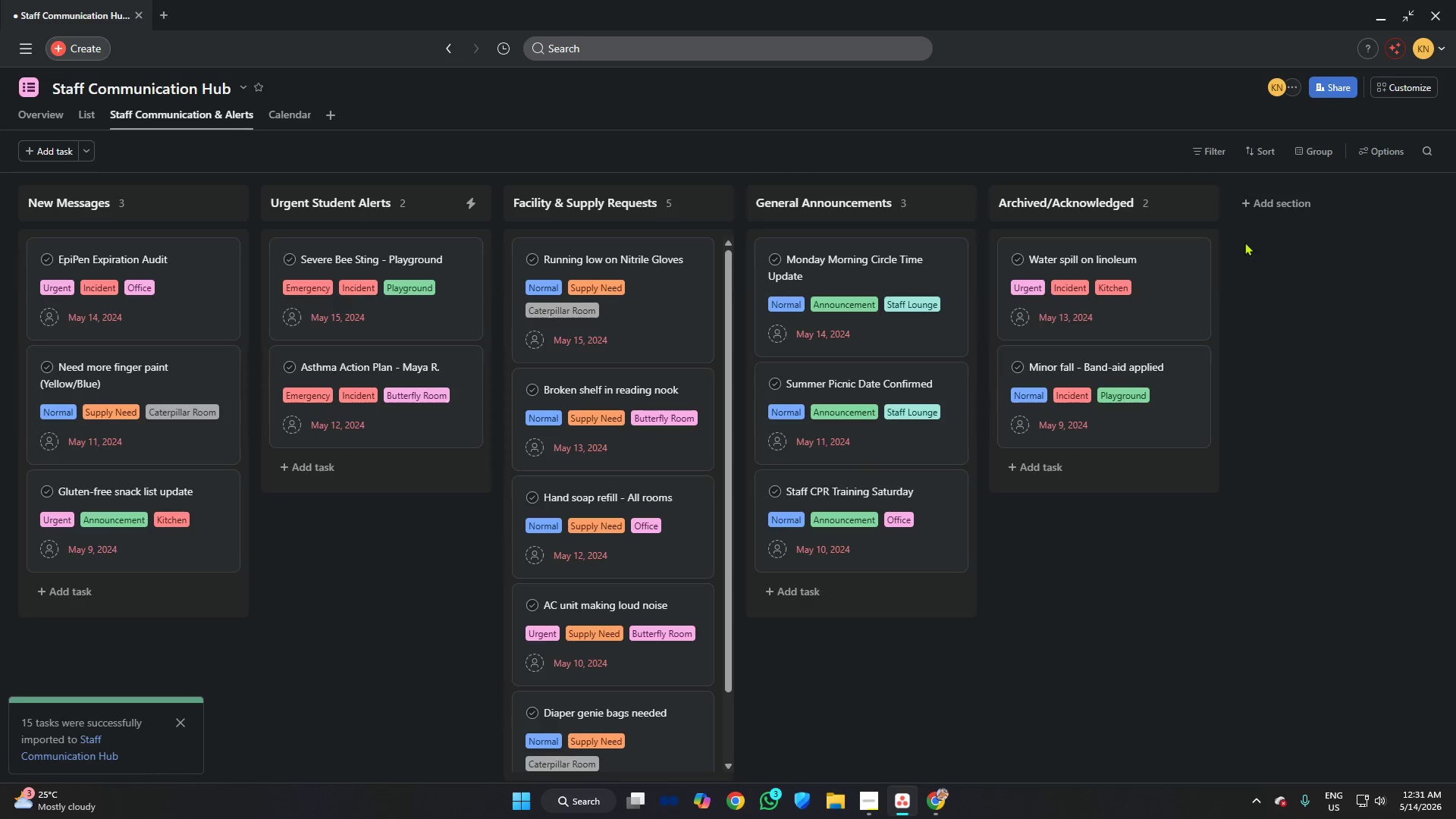 
left_click([1207, 145])
 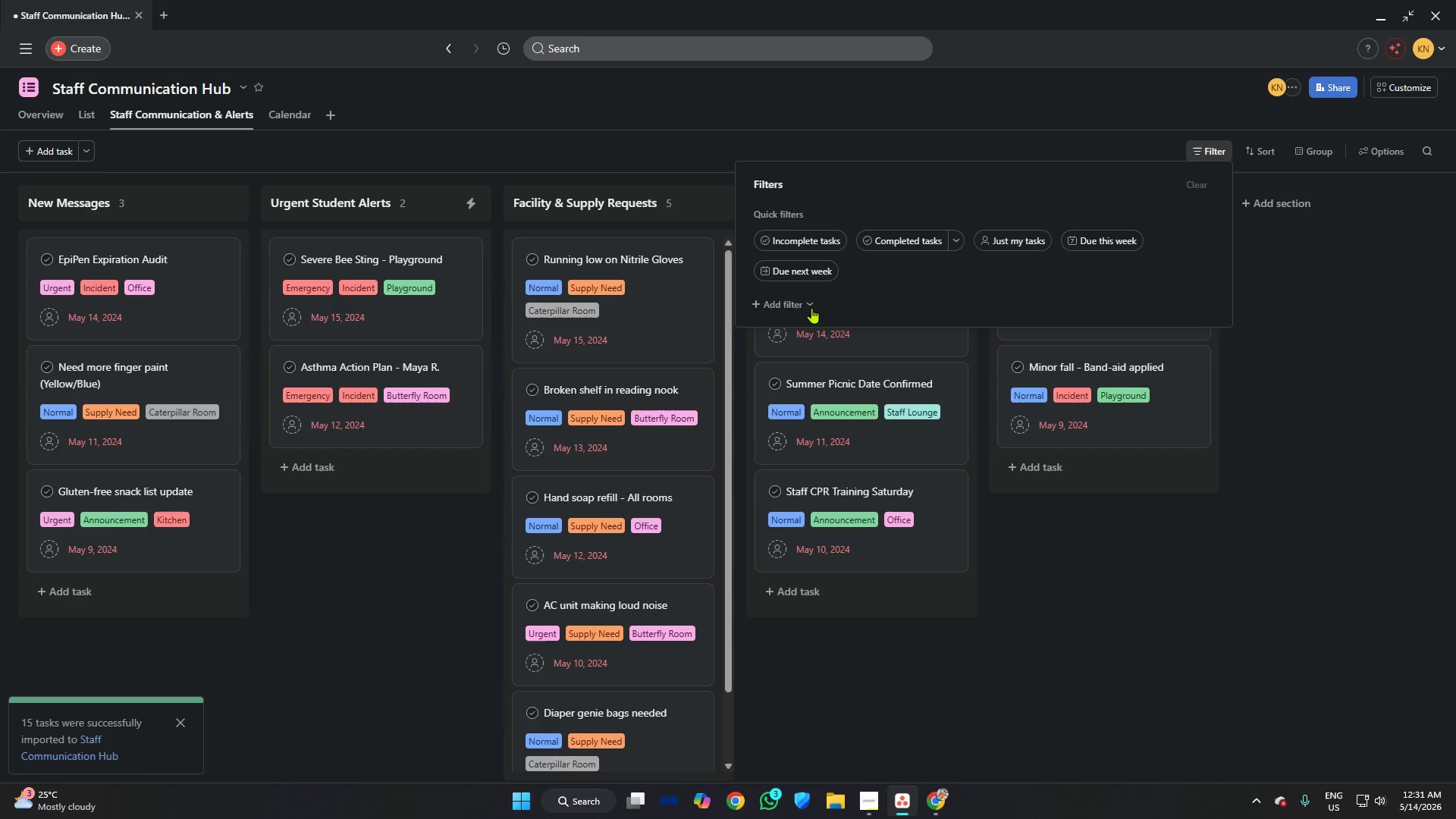 
left_click([799, 303])
 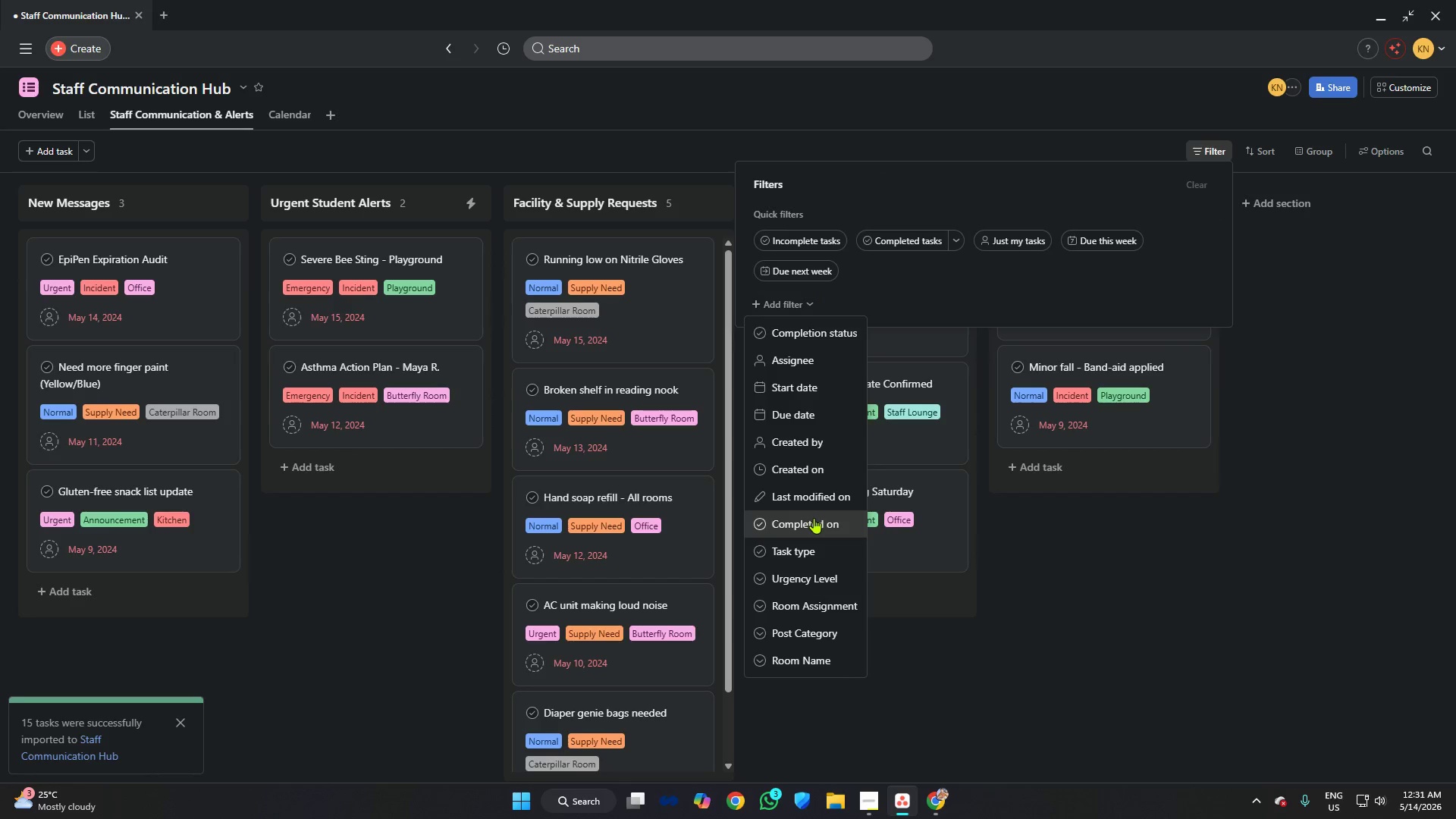 
scroll: coordinate [833, 494], scroll_direction: down, amount: 4.0
 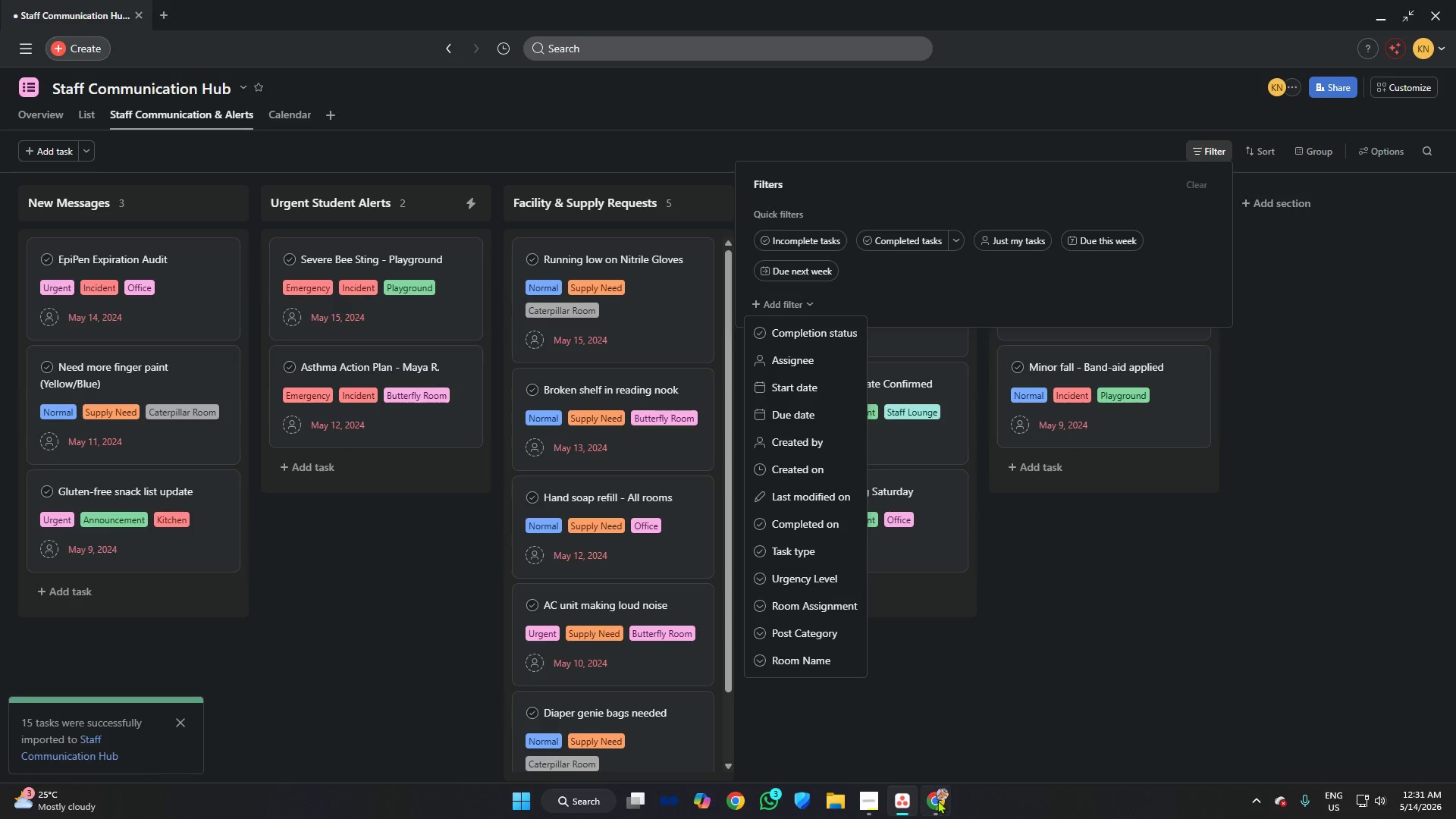 
left_click([933, 800])
 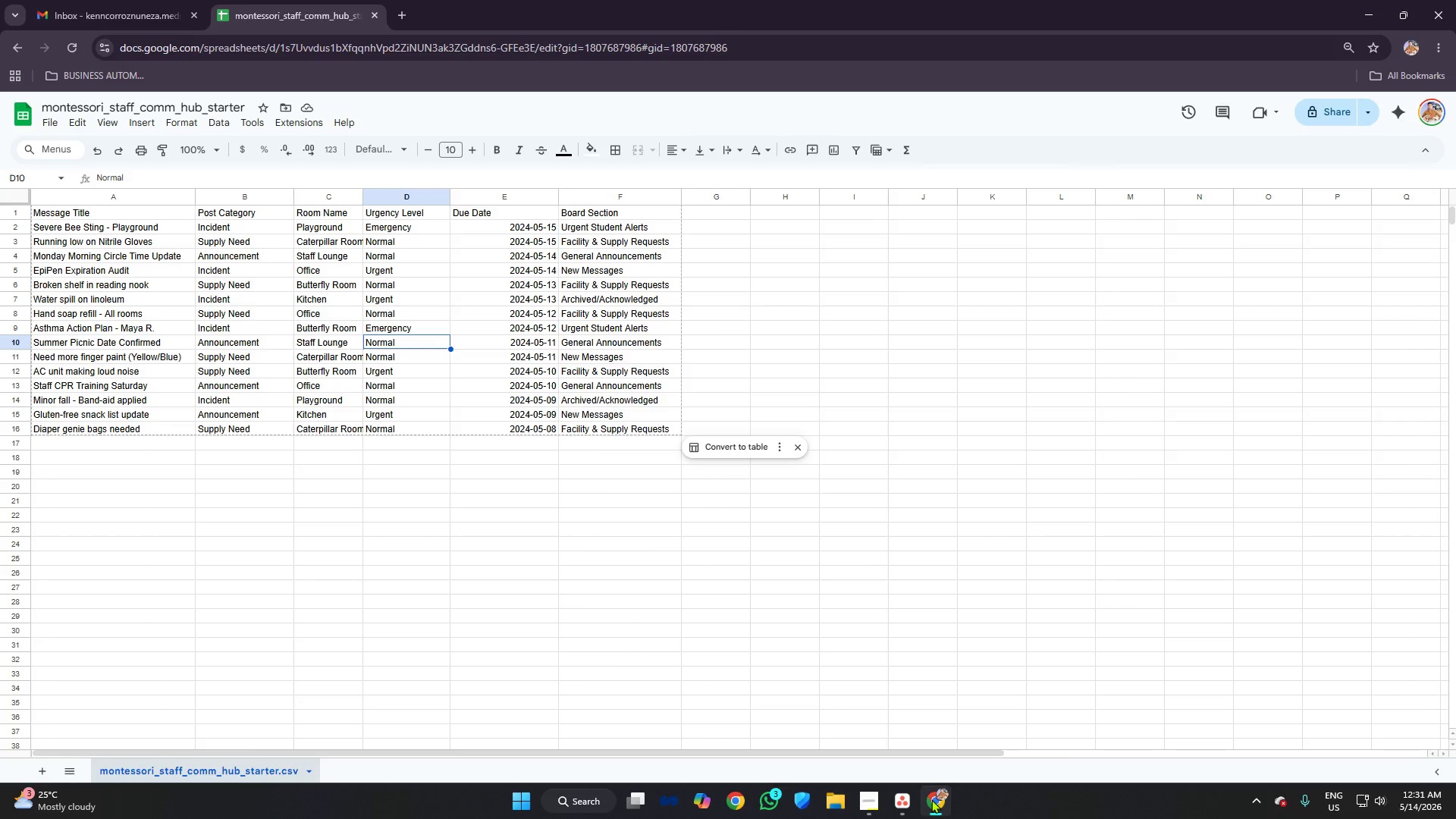 
wait(7.67)
 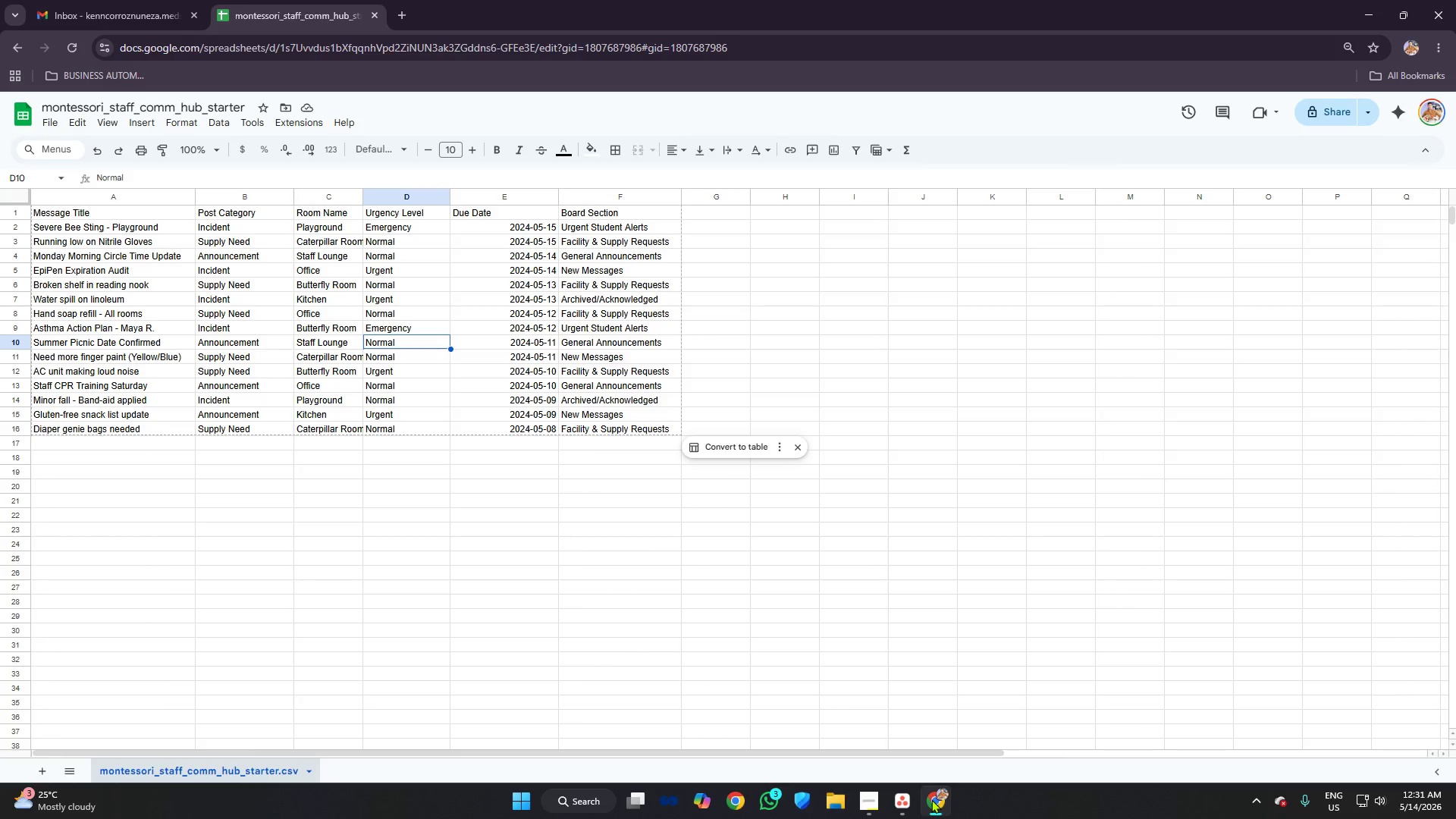 
left_click([872, 801])